 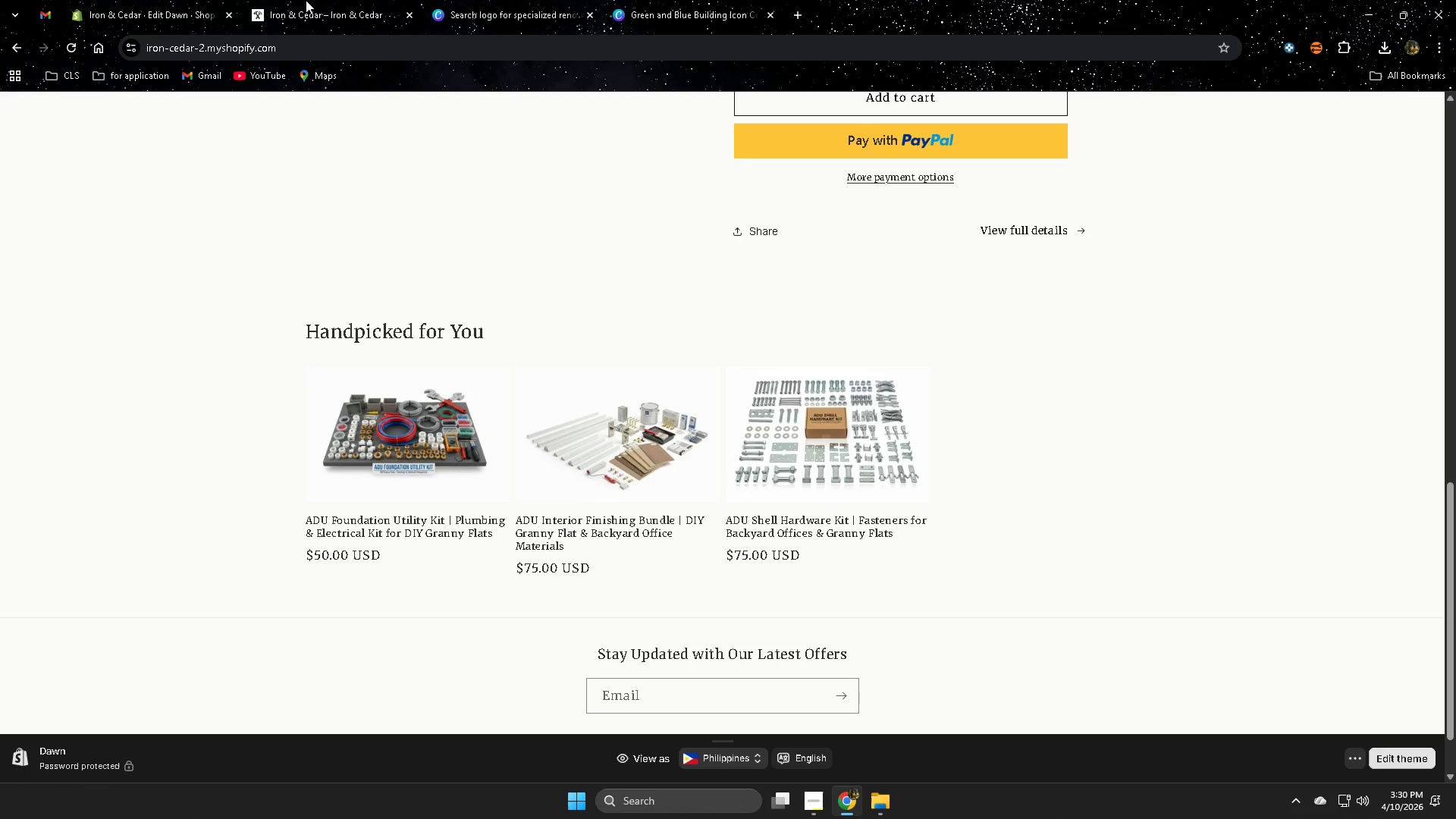 
scroll: coordinate [740, 254], scroll_direction: down, amount: 1.0
 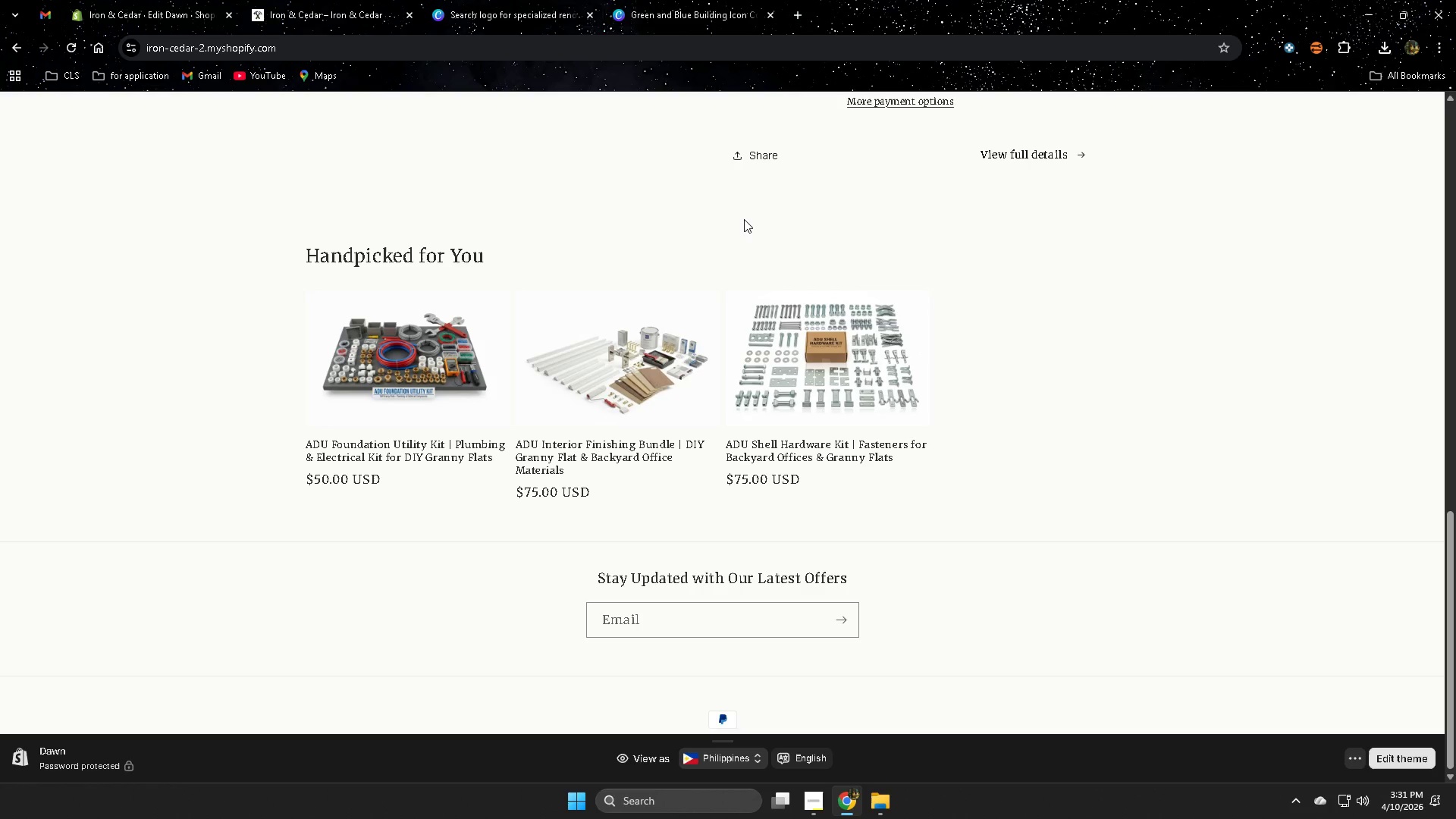 
wait(54.71)
 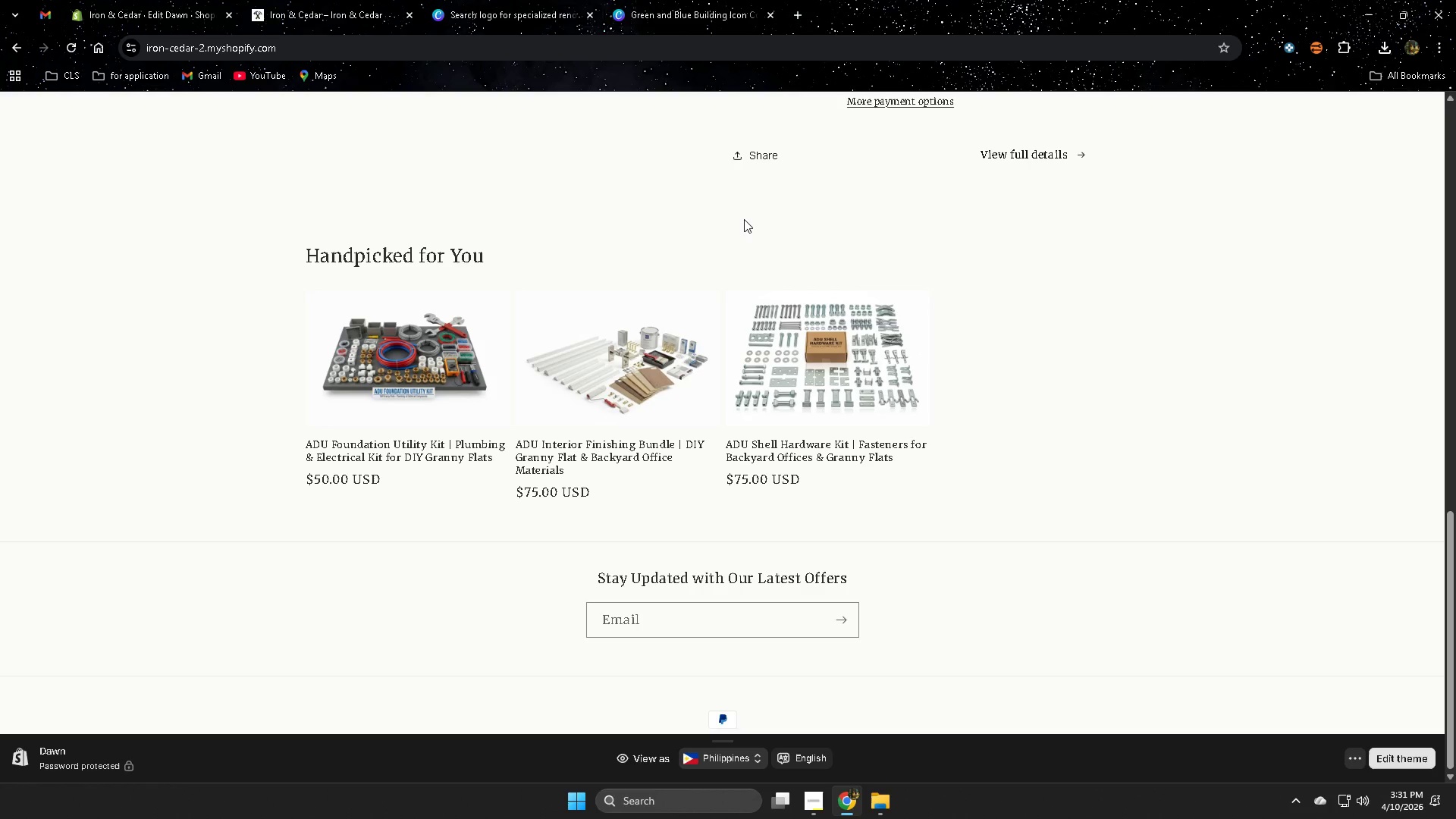 
left_click([846, 362])
 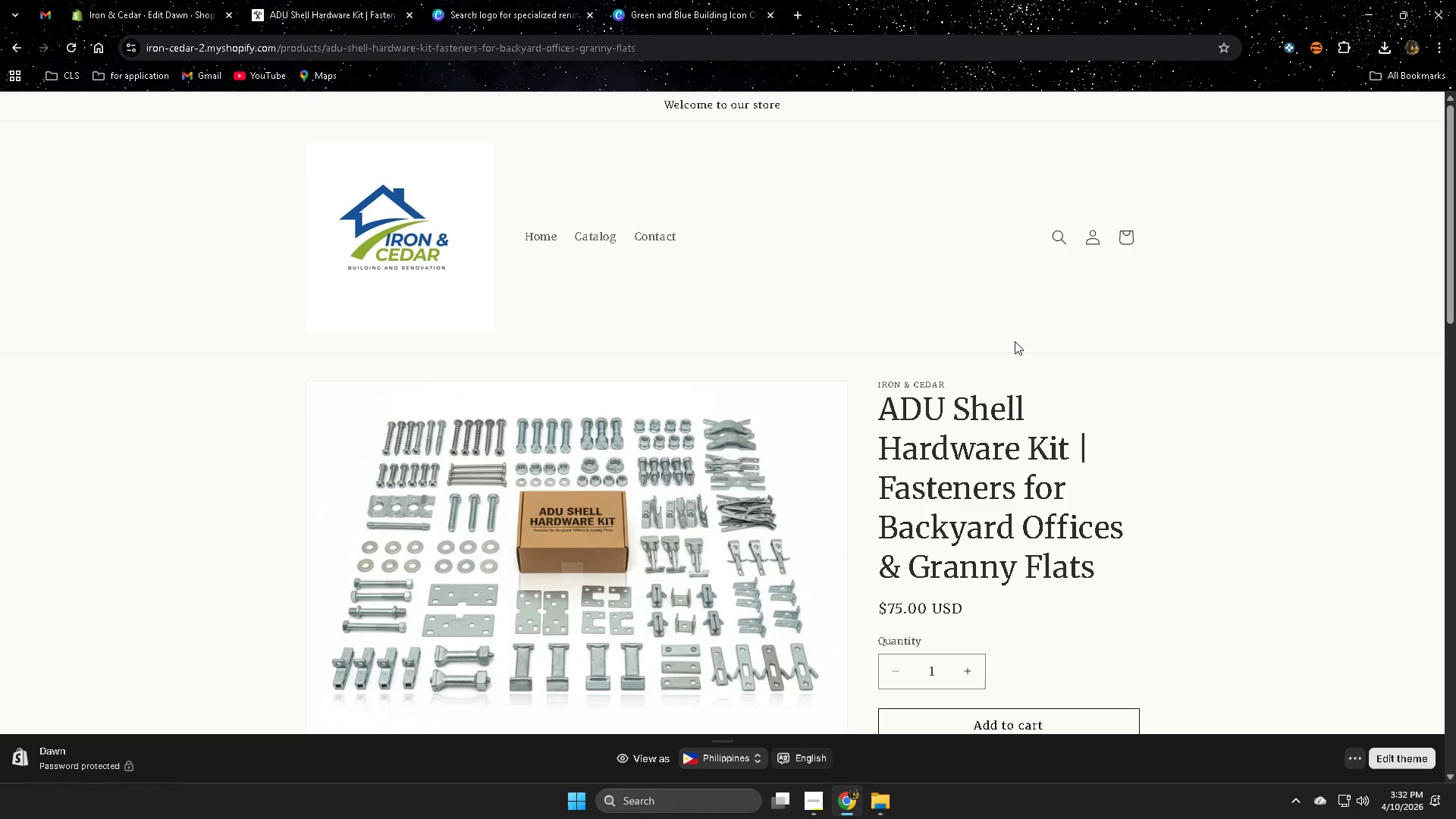 
wait(39.8)
 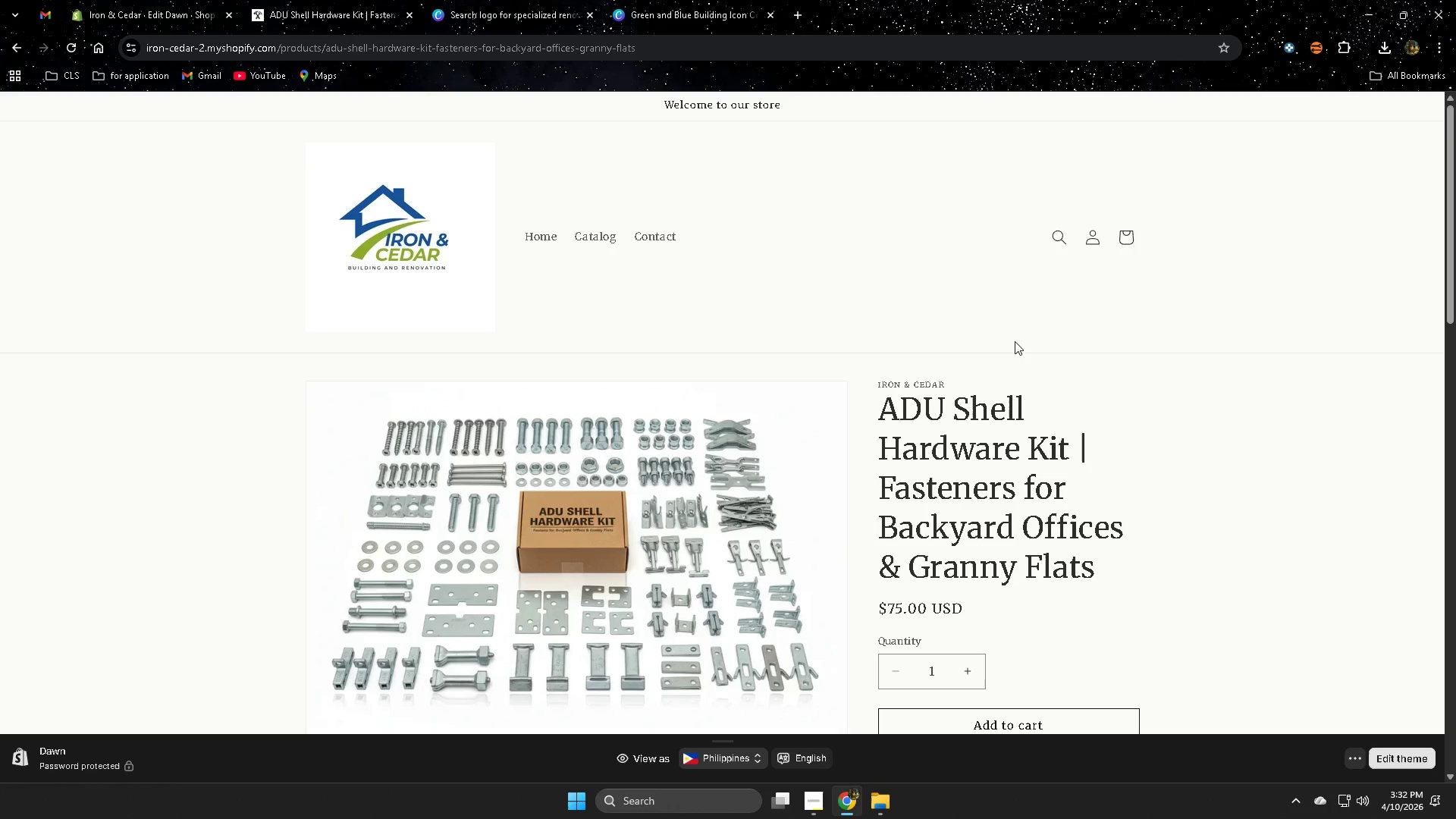 
scroll: coordinate [982, 428], scroll_direction: down, amount: 3.0
 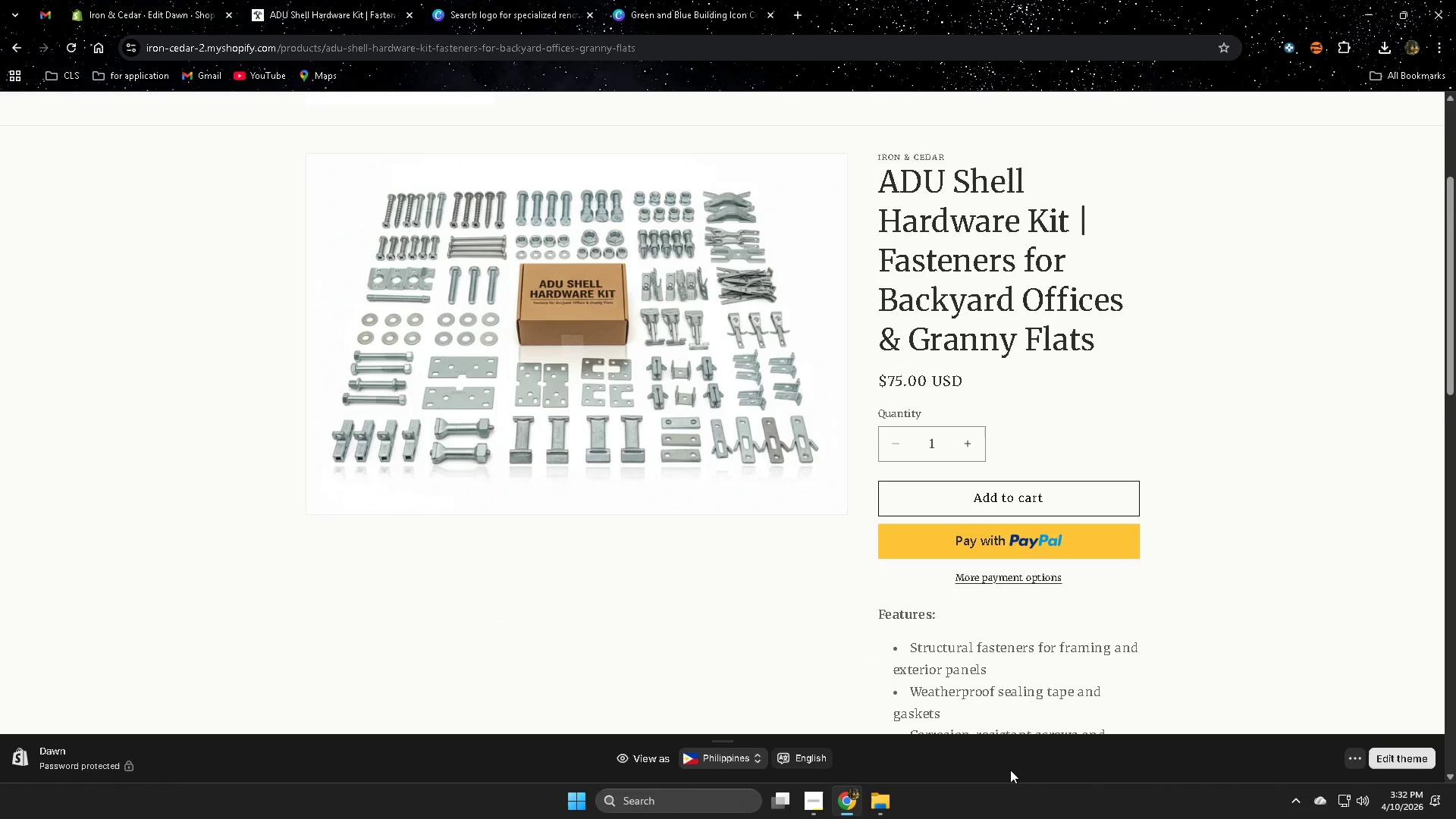 
wait(23.95)
 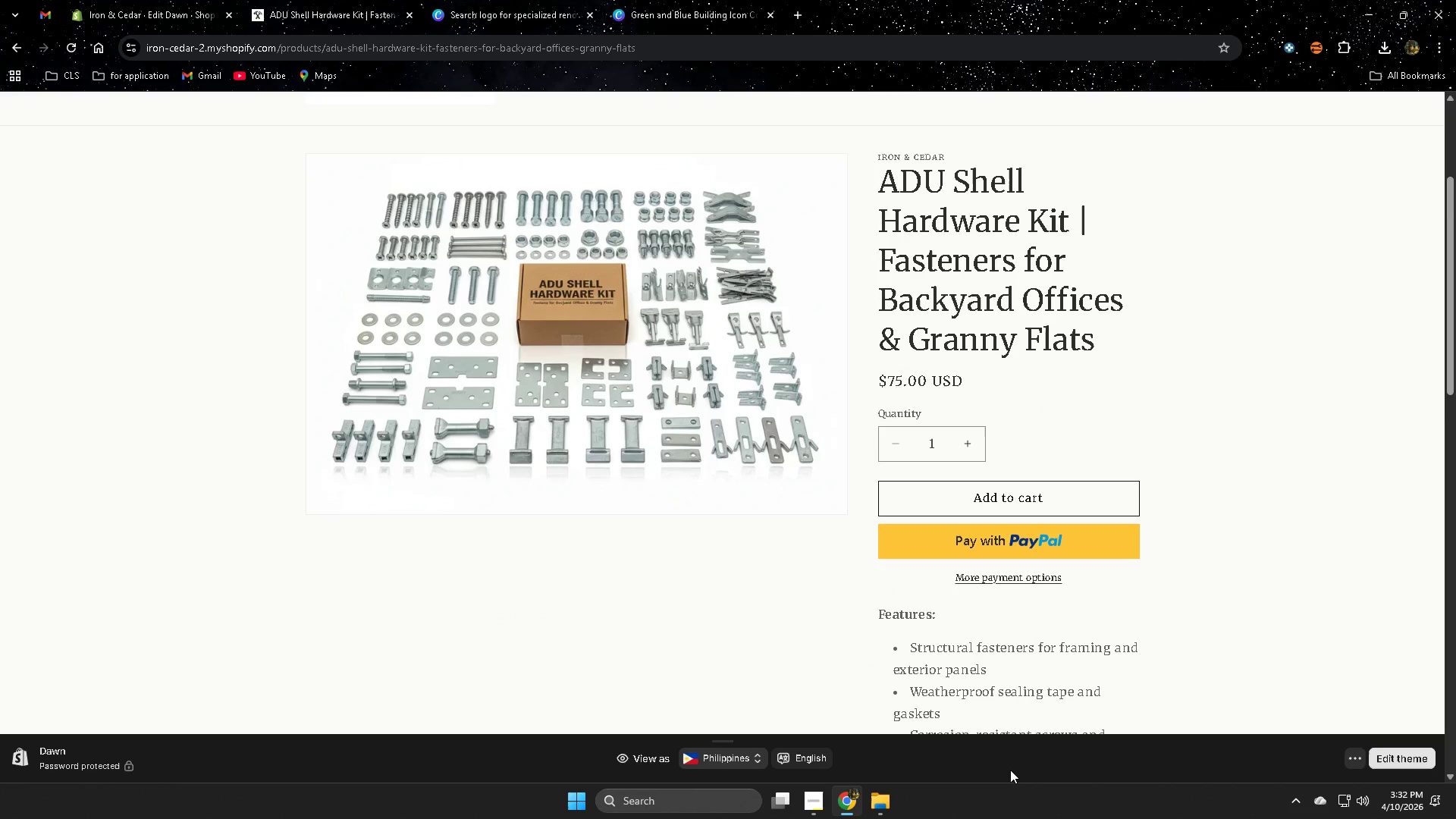 
scroll: coordinate [1006, 762], scroll_direction: down, amount: 6.0
 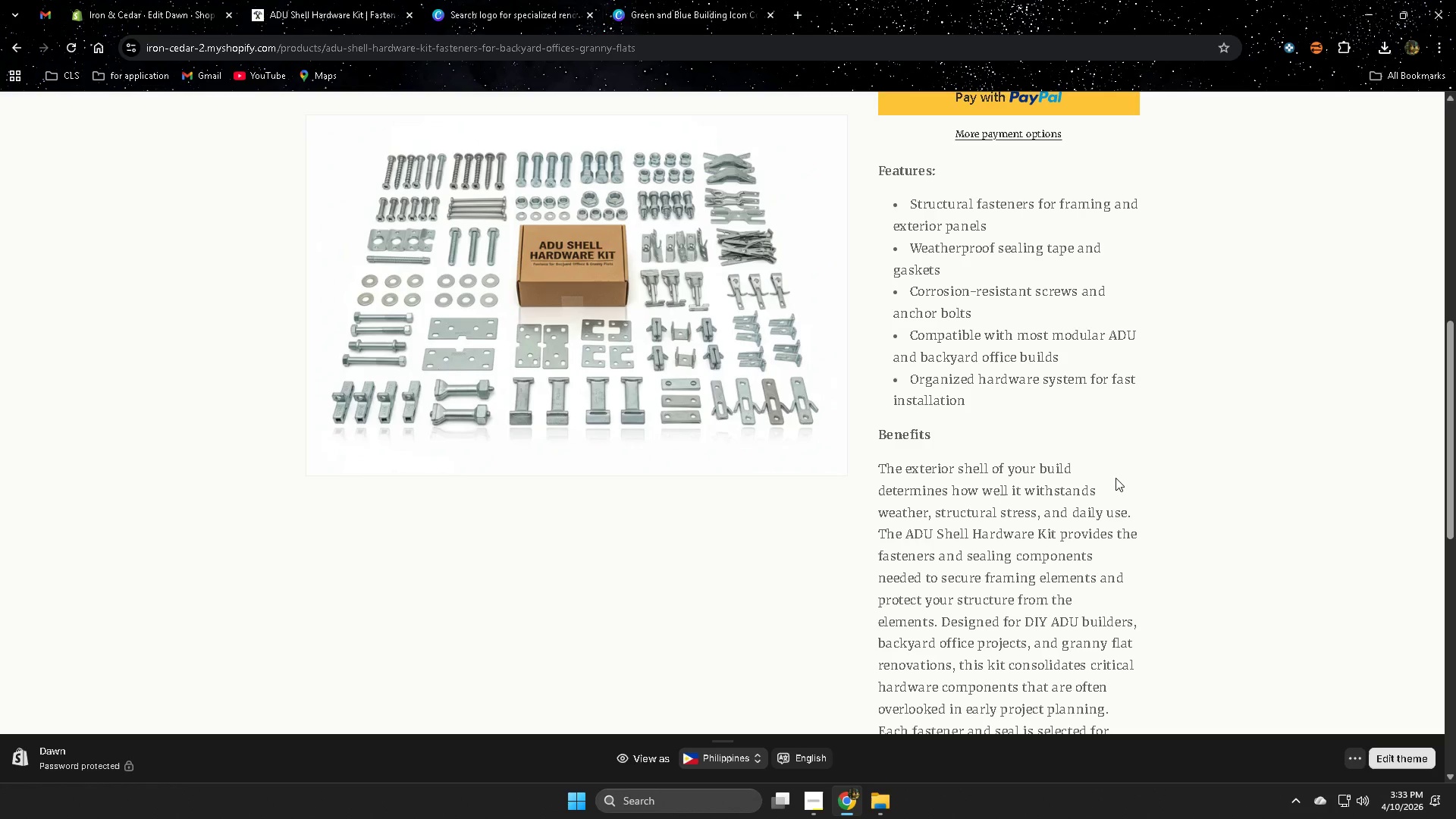 
wait(52.23)
 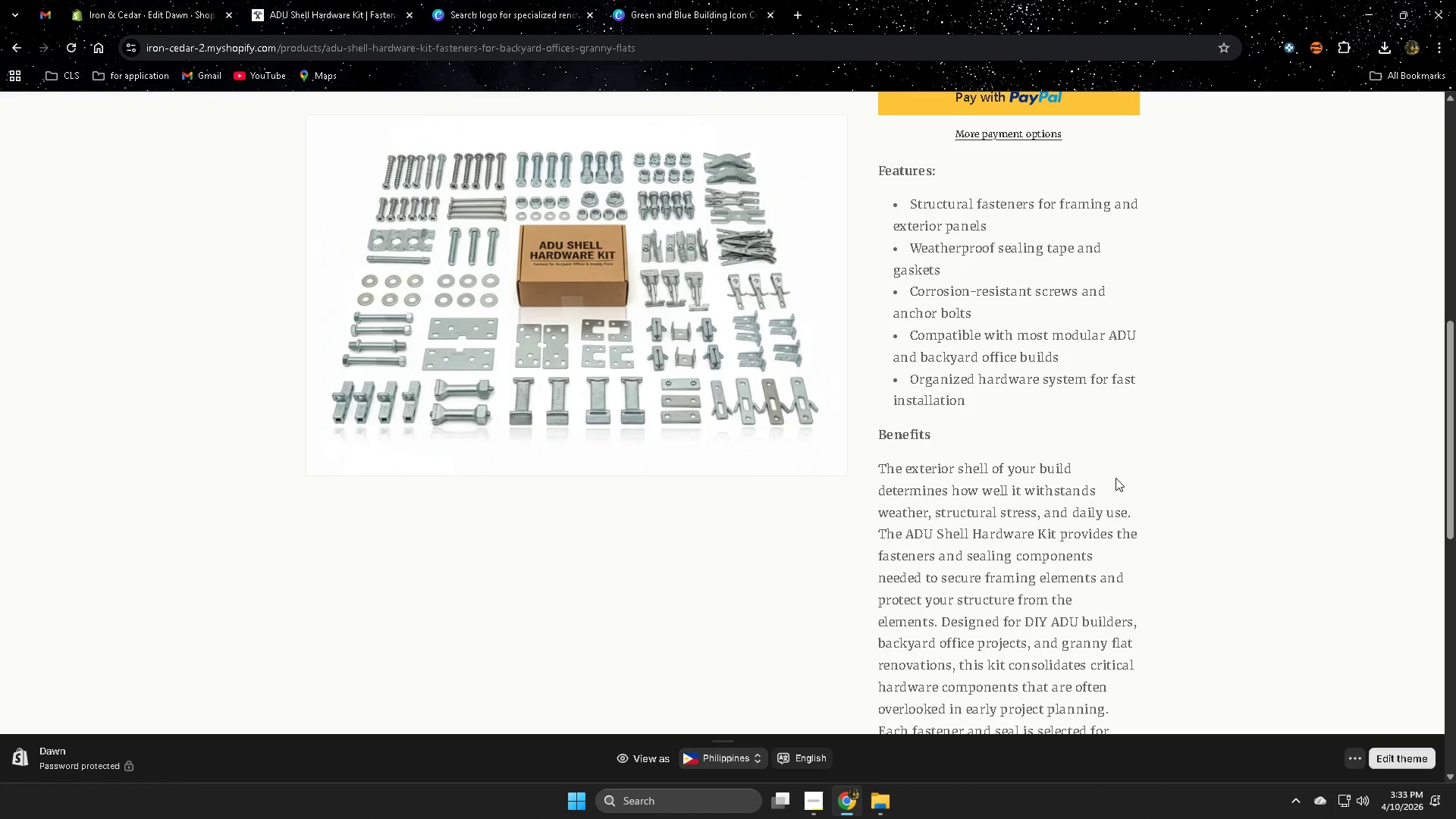 
scroll: coordinate [1131, 488], scroll_direction: down, amount: 5.0
 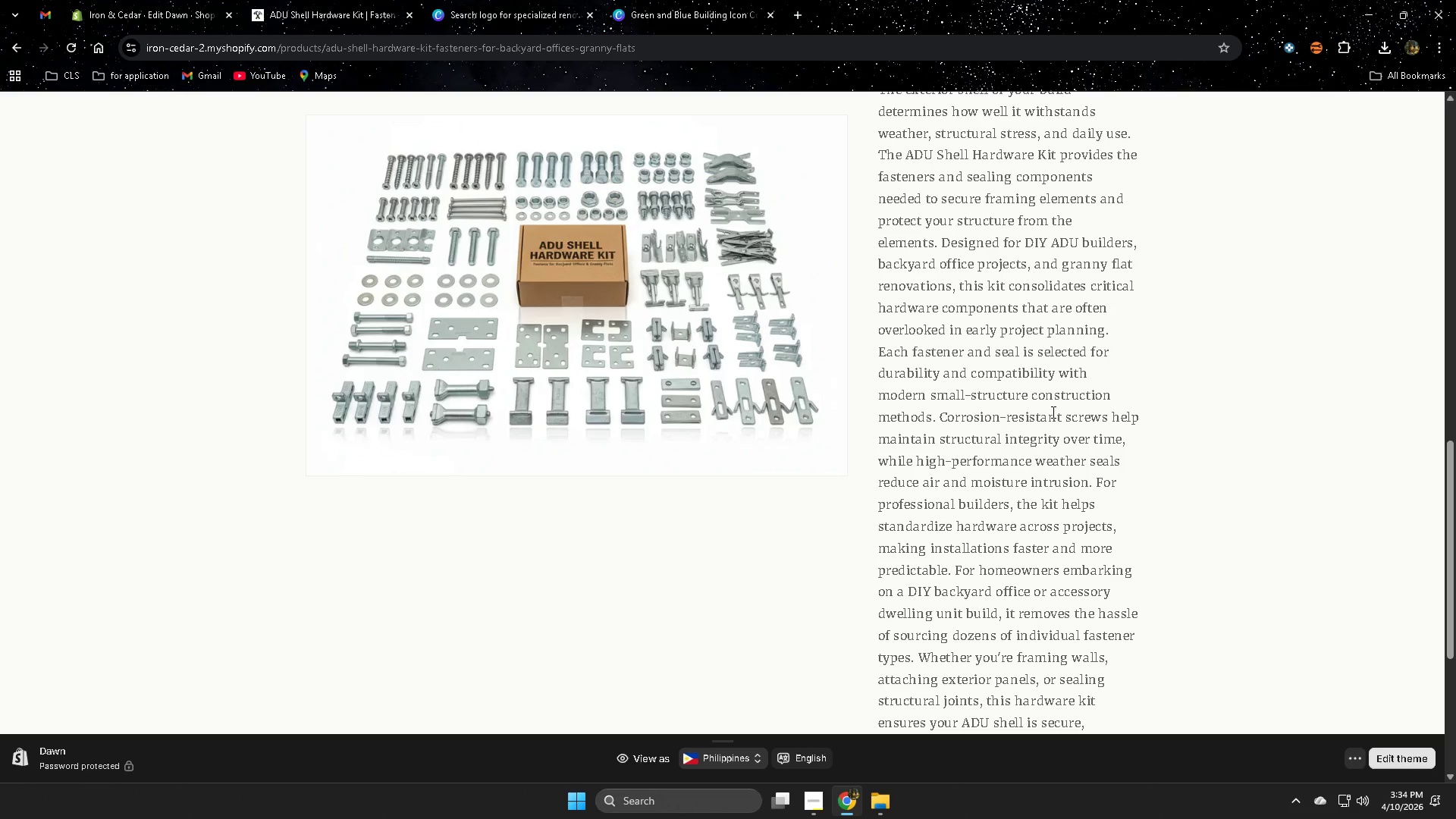 
wait(57.32)
 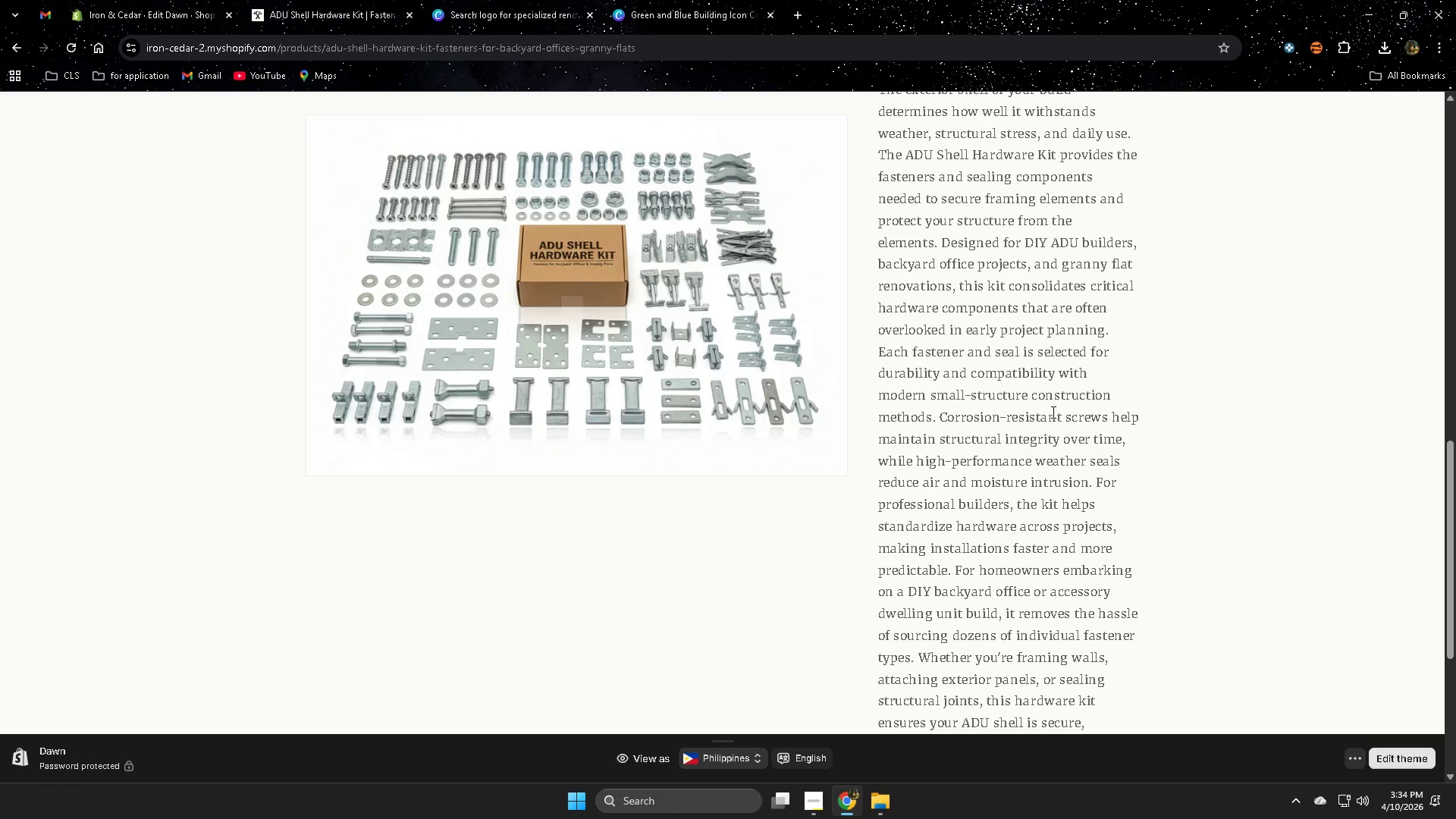 
scroll: coordinate [1052, 412], scroll_direction: down, amount: 2.0
 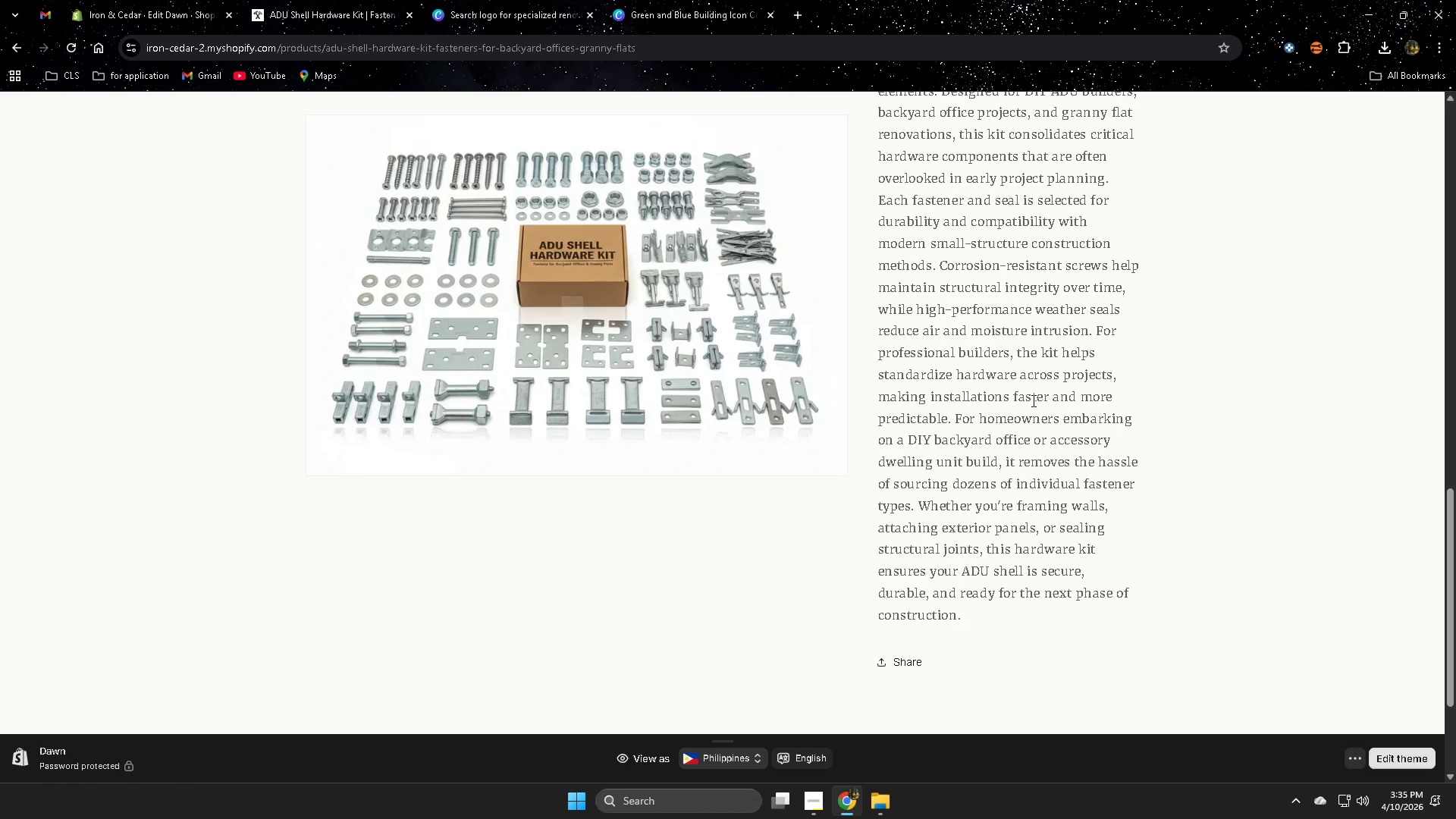 
wait(40.96)
 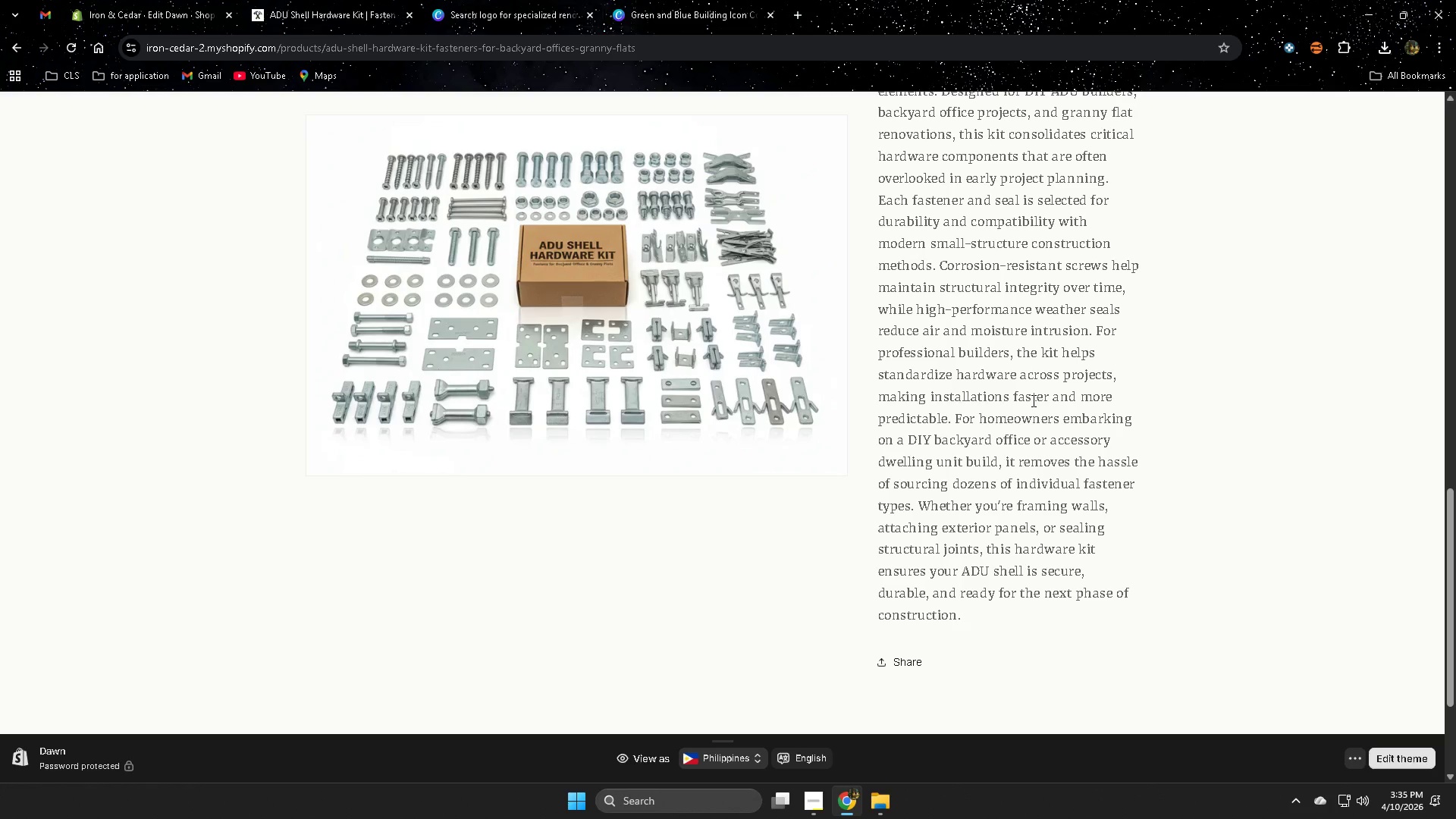 
scroll: coordinate [1246, 503], scroll_direction: down, amount: 4.0
 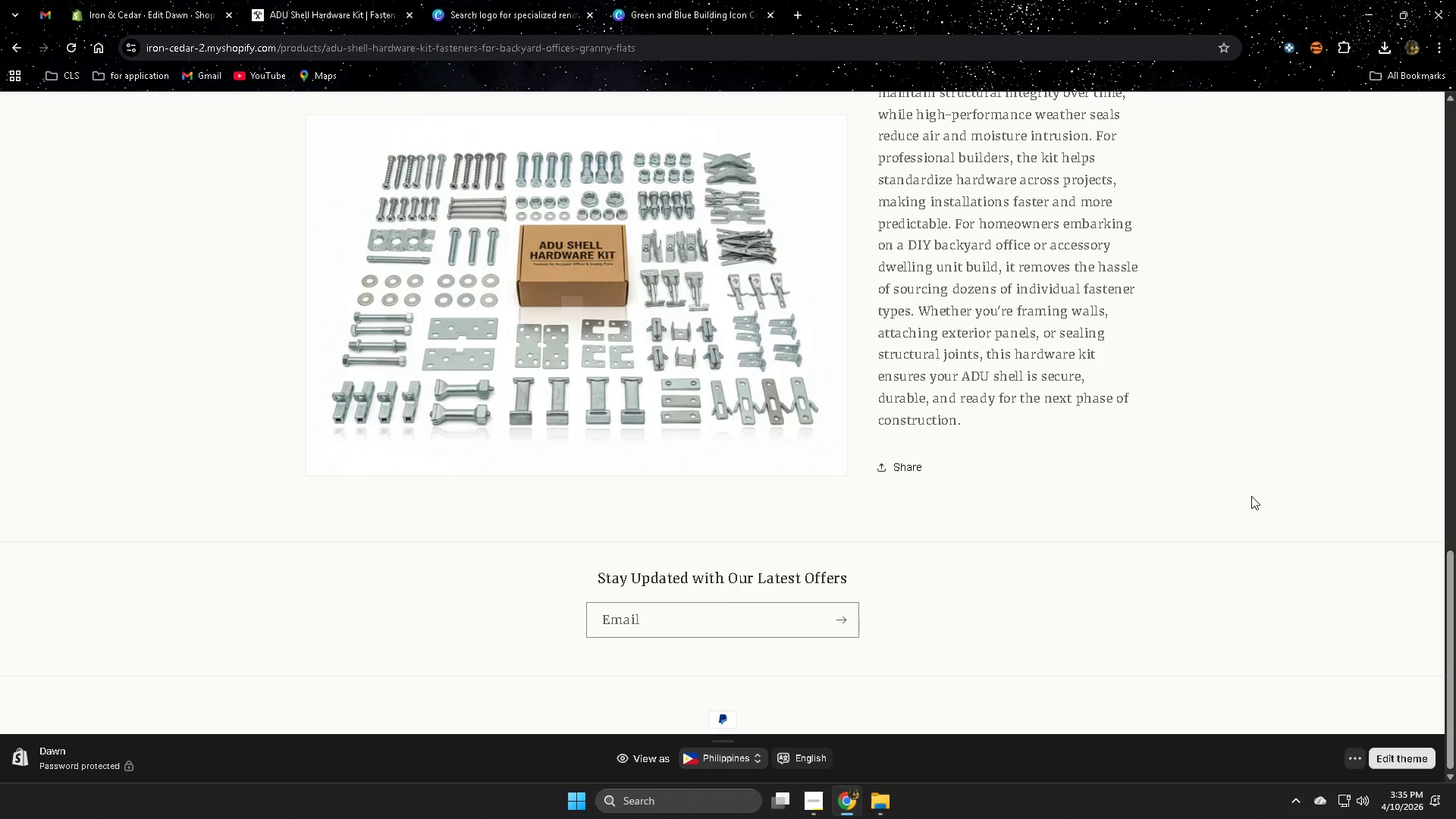 
wait(21.91)
 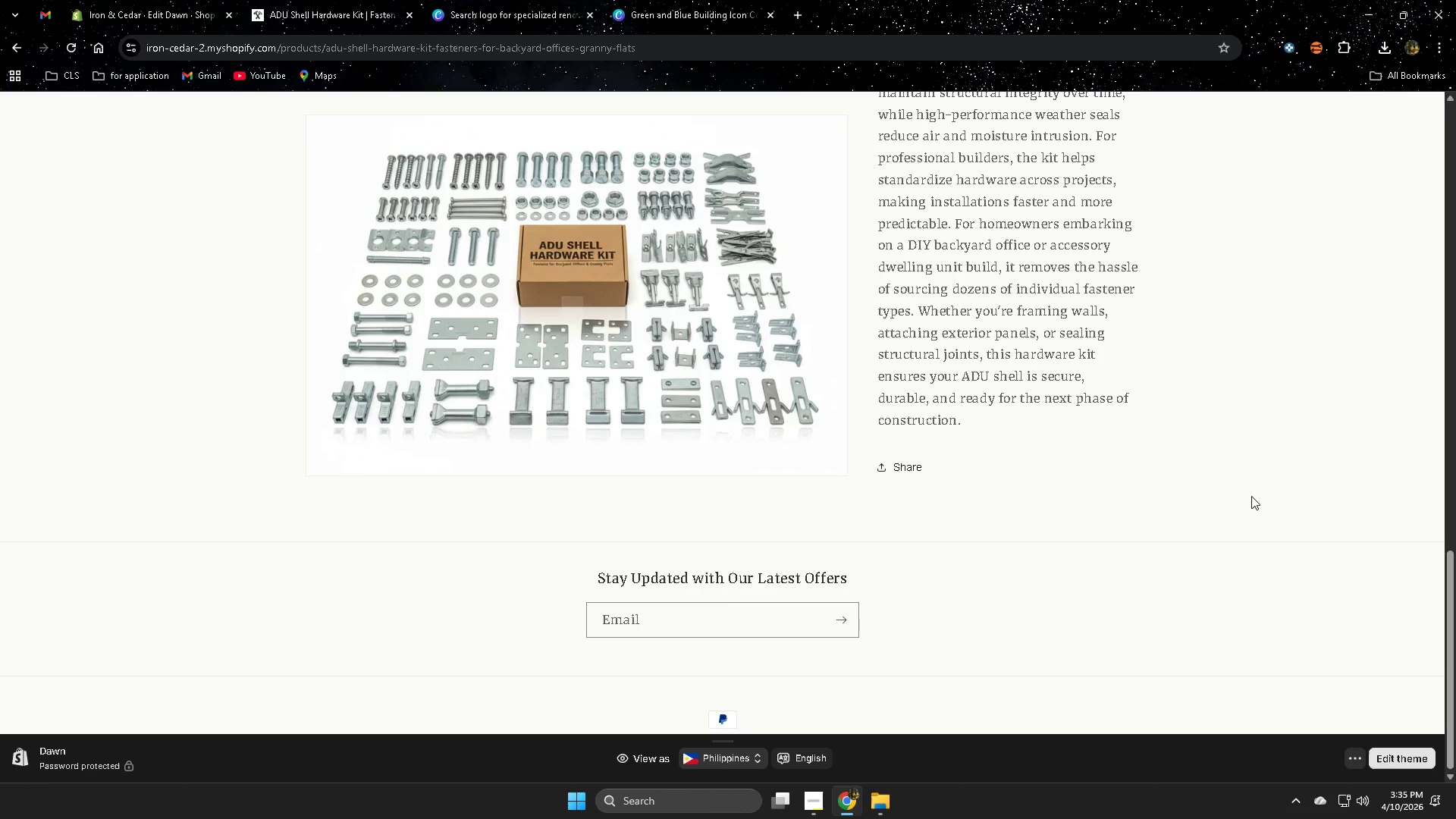 
scroll: coordinate [1145, 526], scroll_direction: up, amount: 8.0
 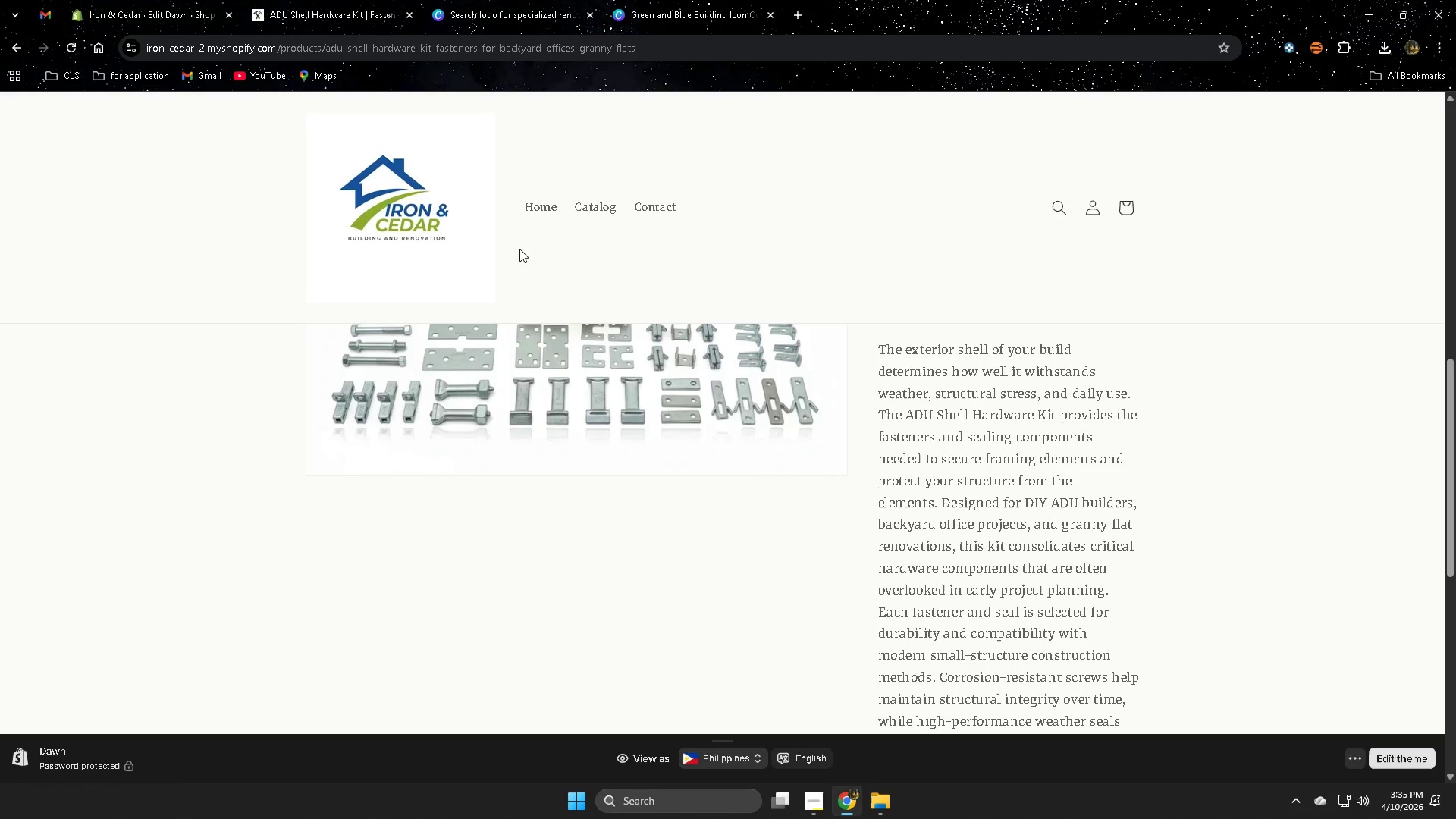 
left_click([526, 207])
 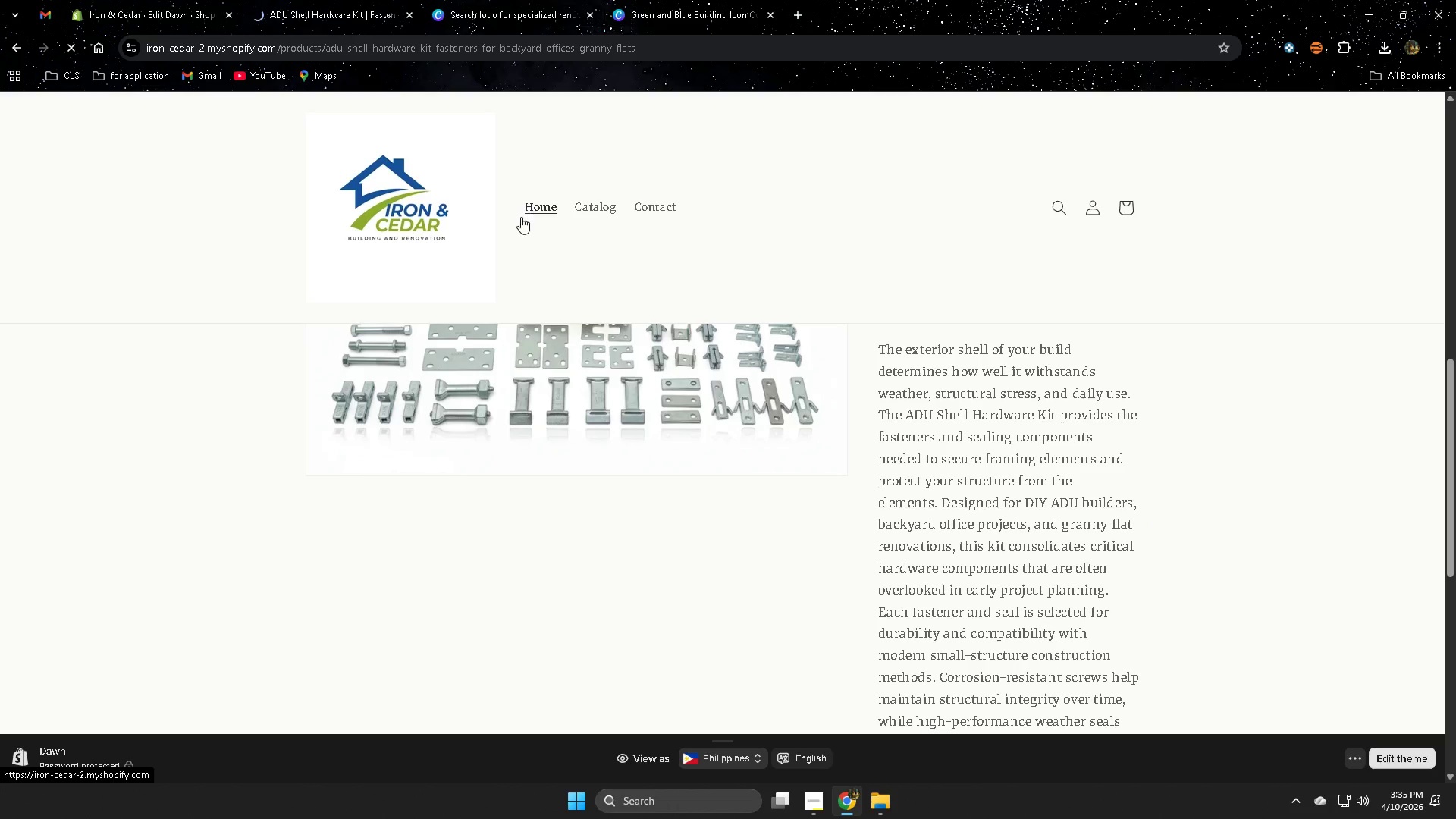 
mouse_move([536, 277])
 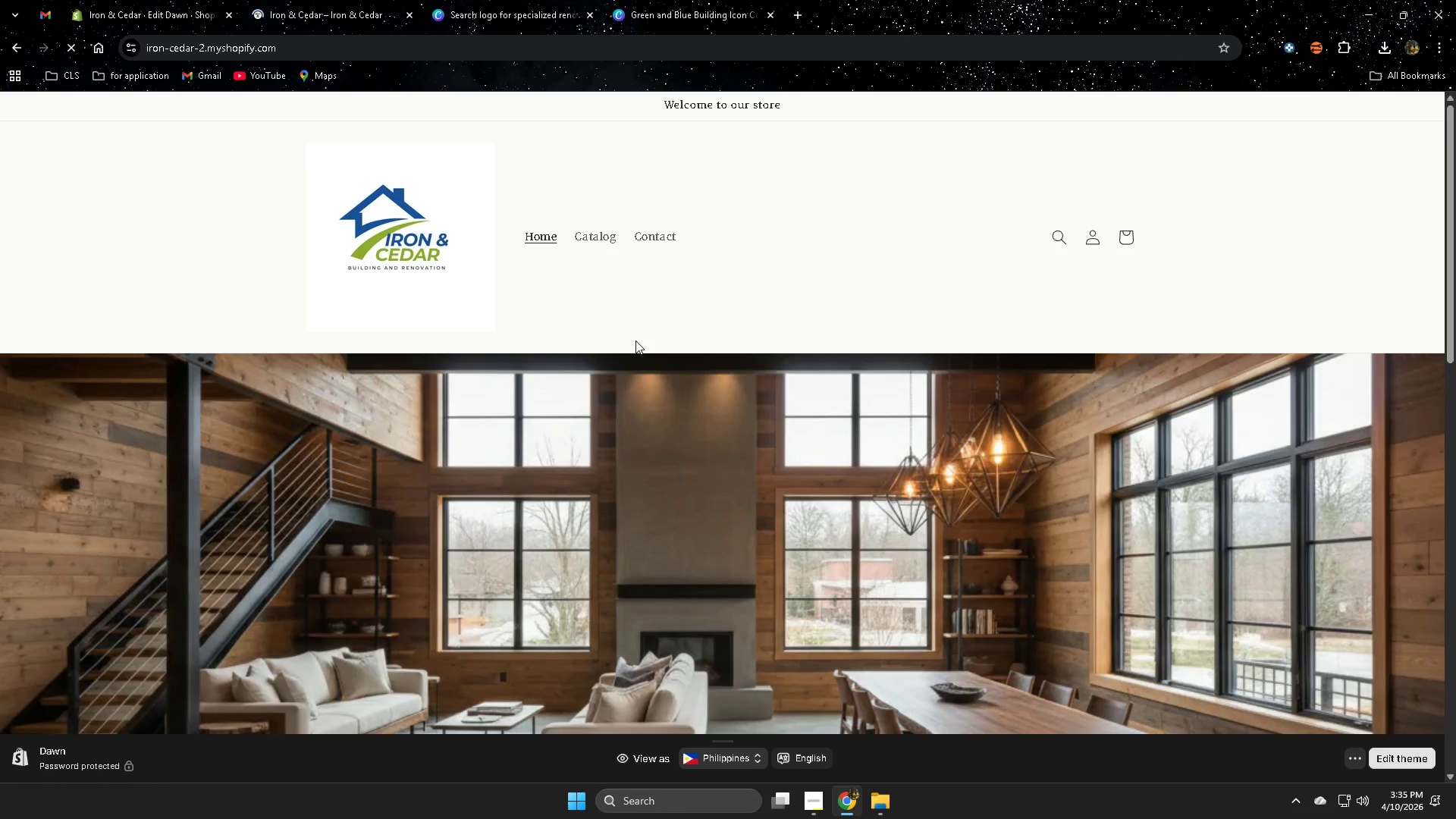 
scroll: coordinate [635, 340], scroll_direction: down, amount: 13.0
 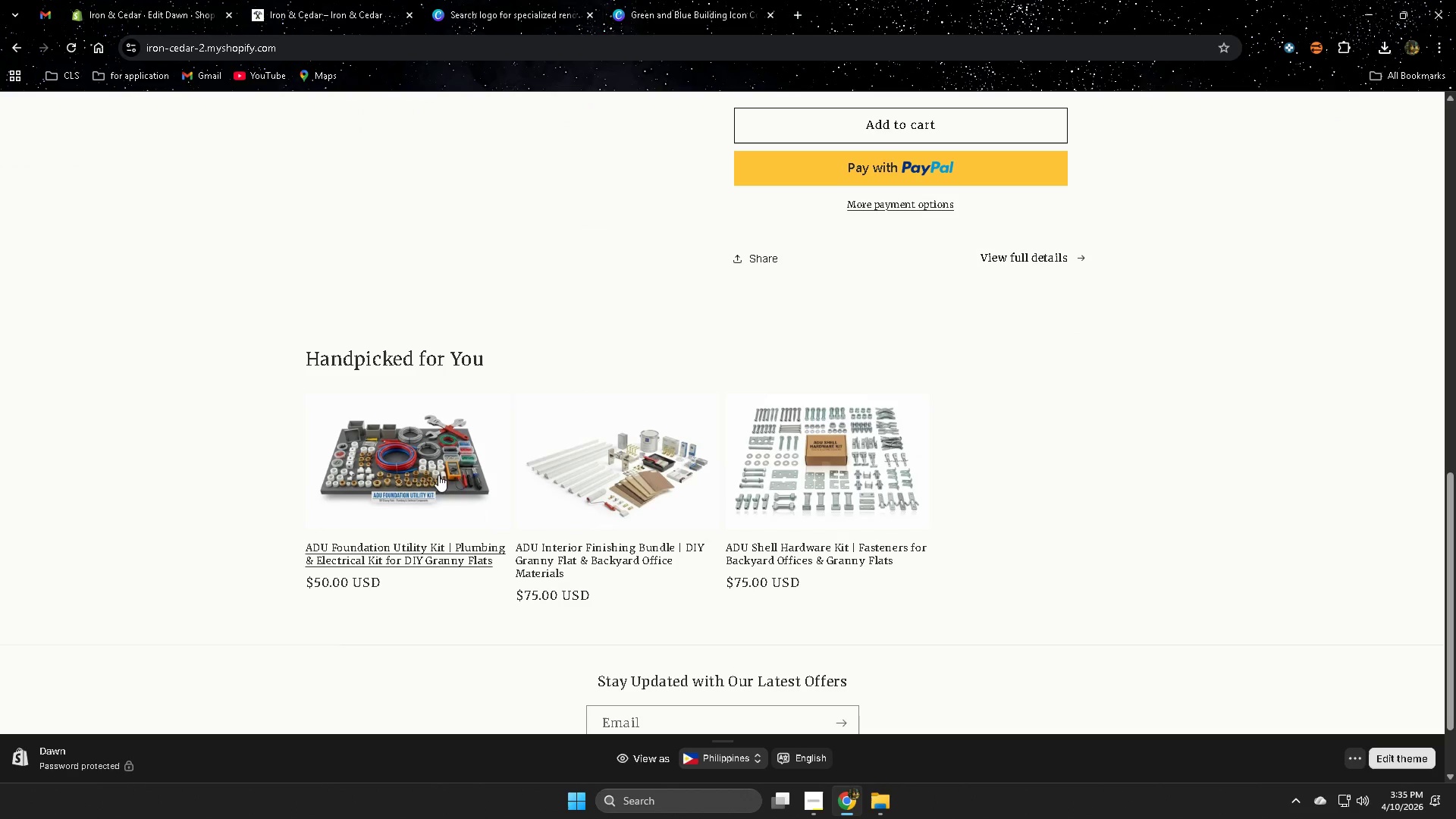 
left_click([428, 482])